 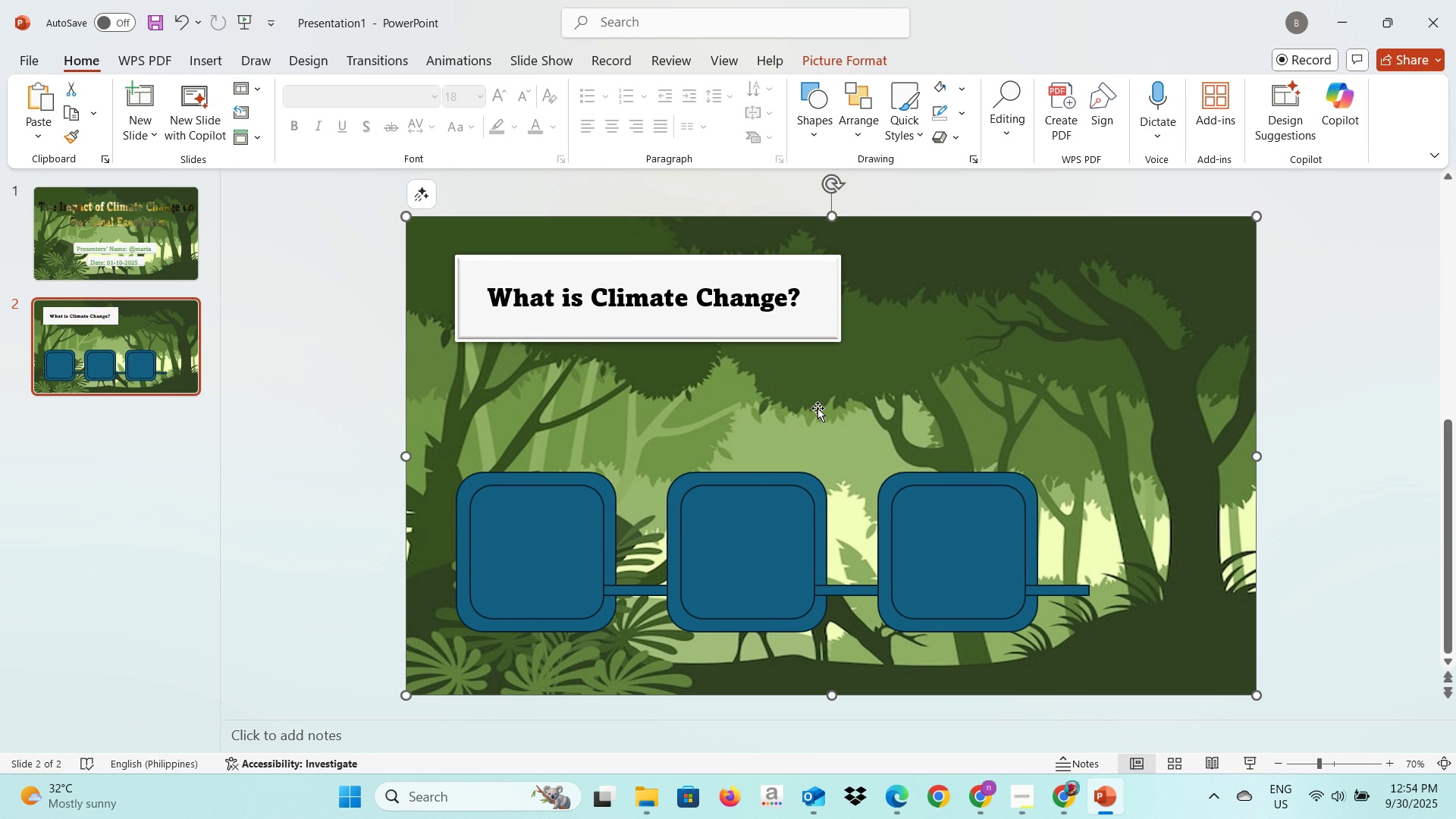 
left_click([850, 588])
 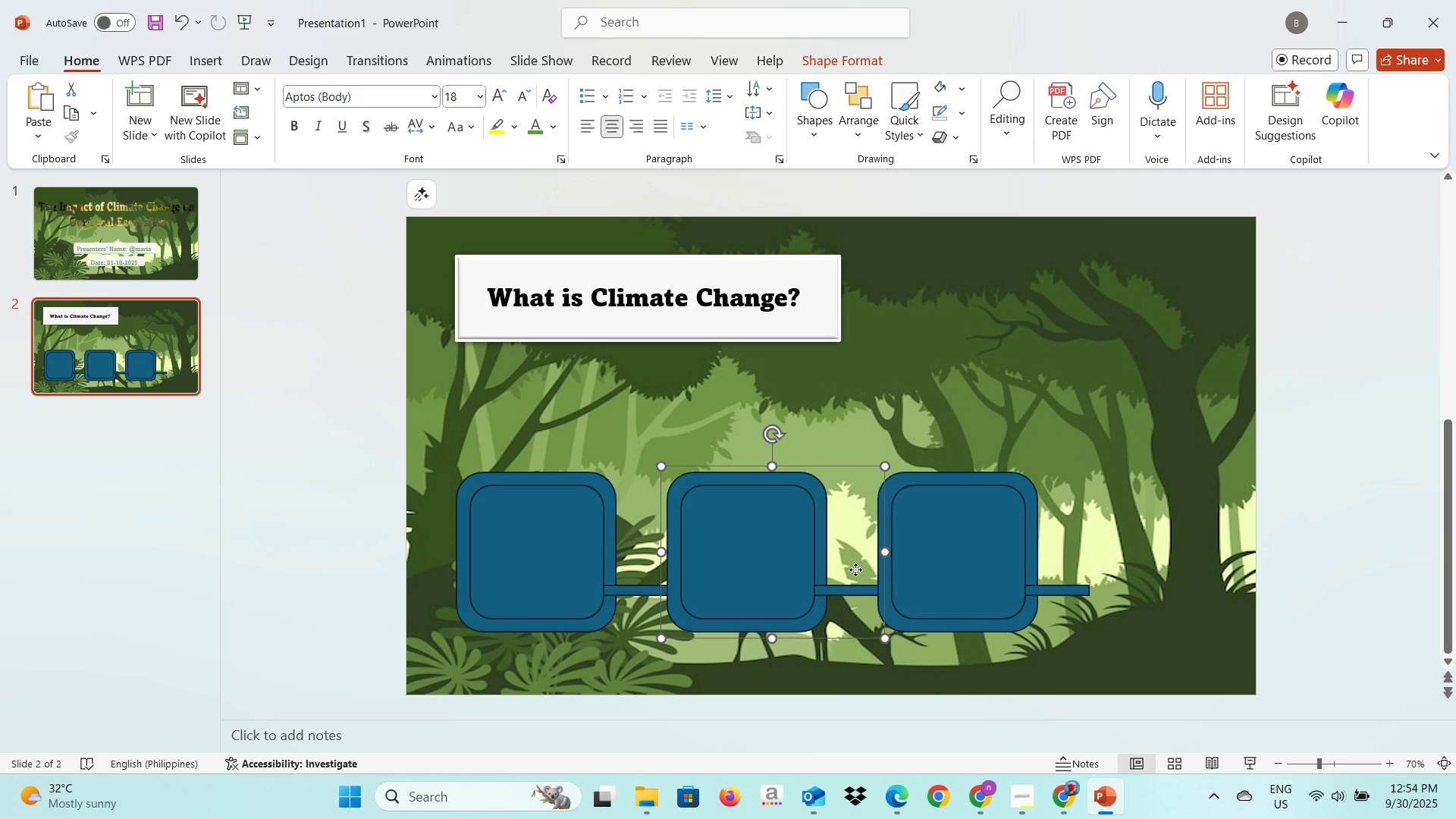 
right_click([855, 570])
 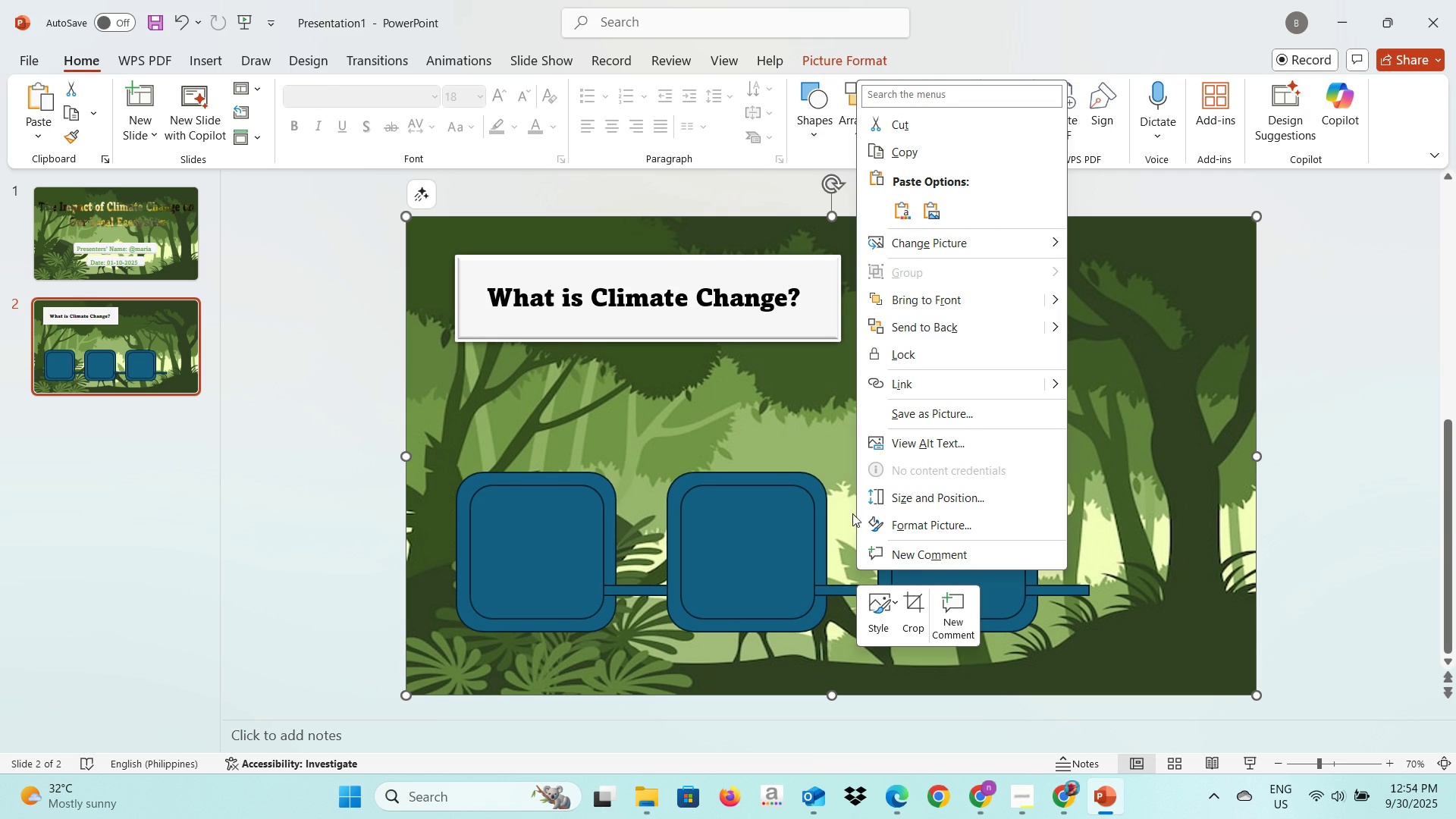 
left_click([817, 525])
 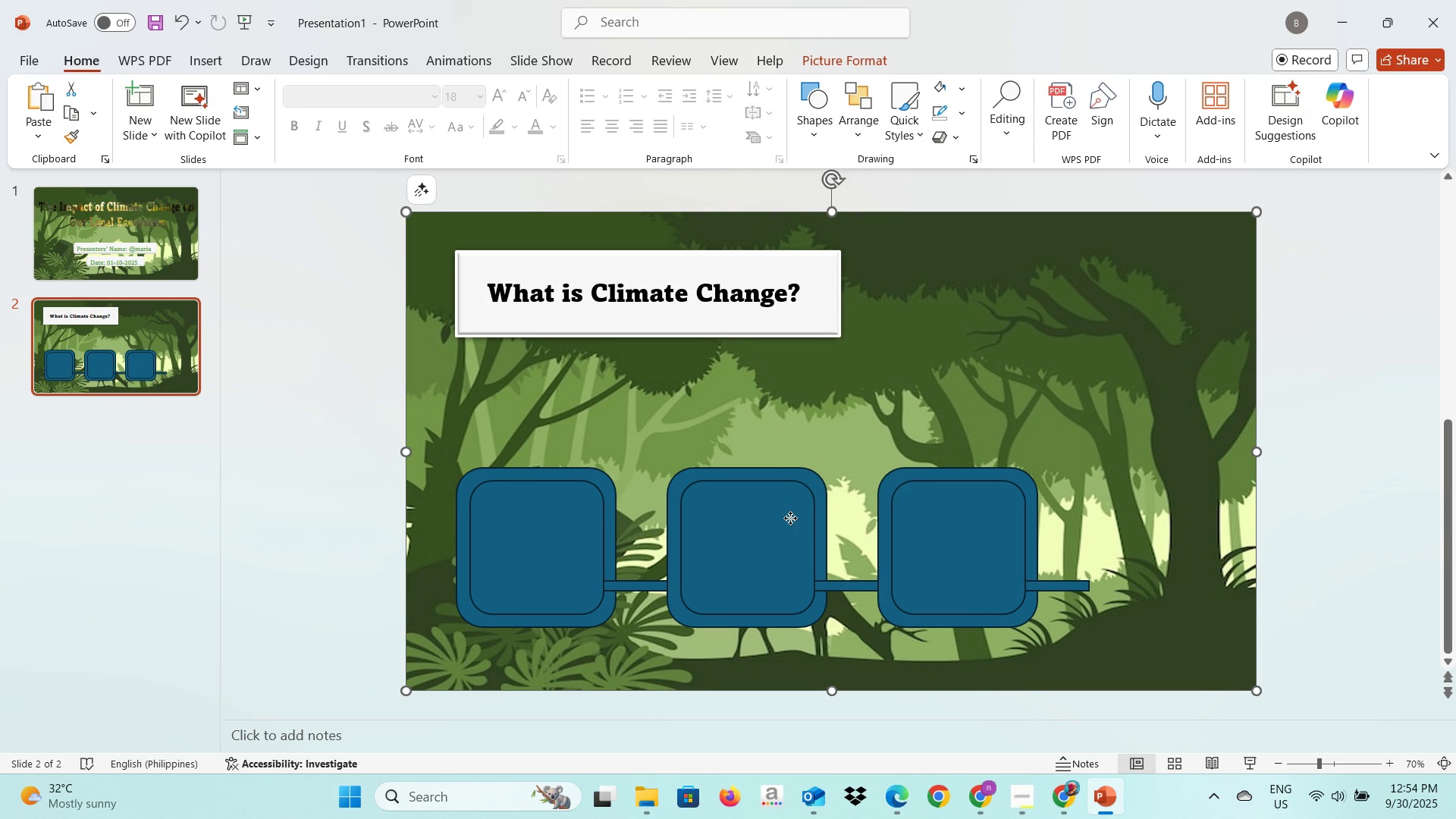 
left_click([790, 518])
 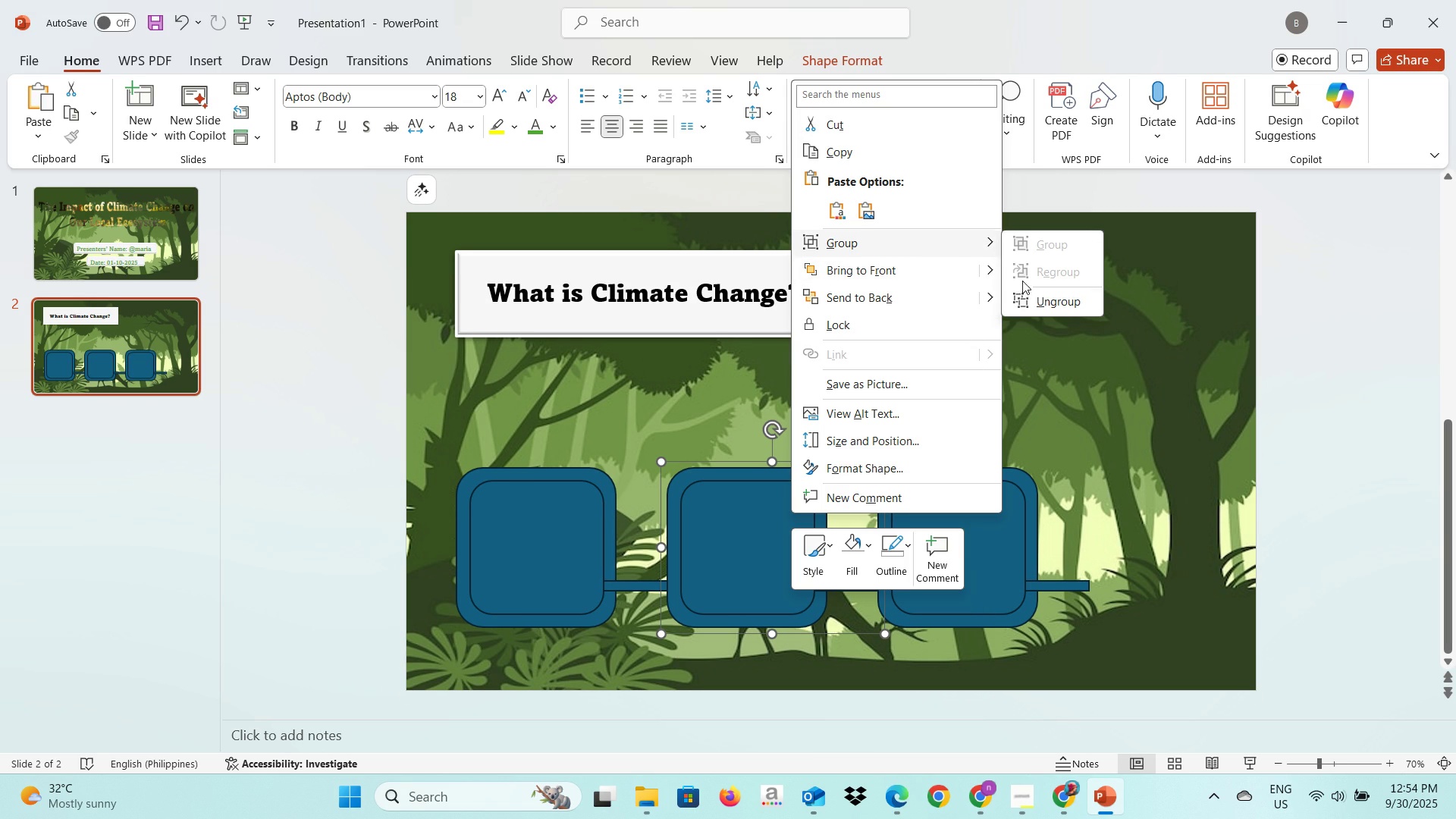 
left_click([1028, 296])
 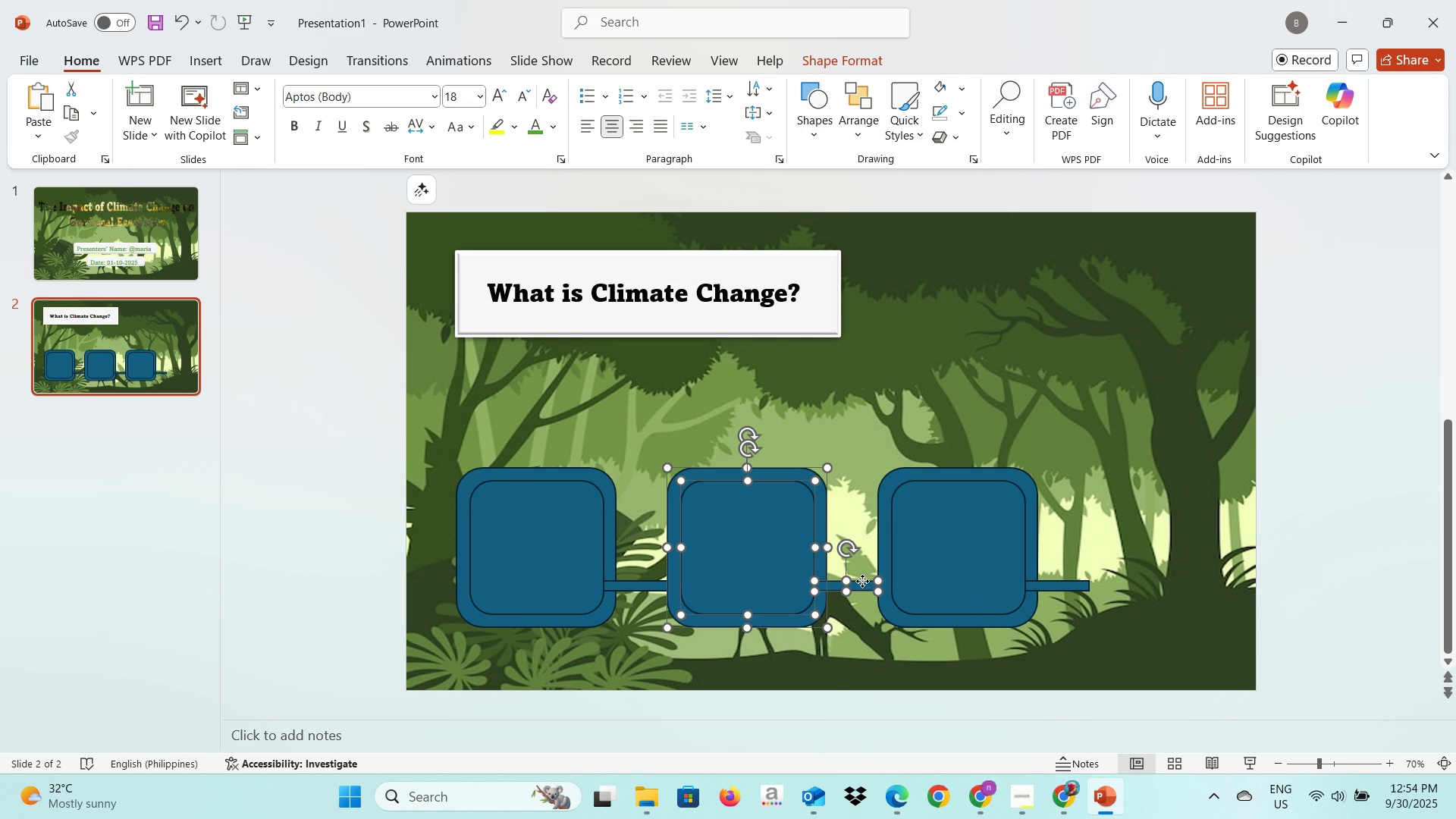 
left_click([862, 581])
 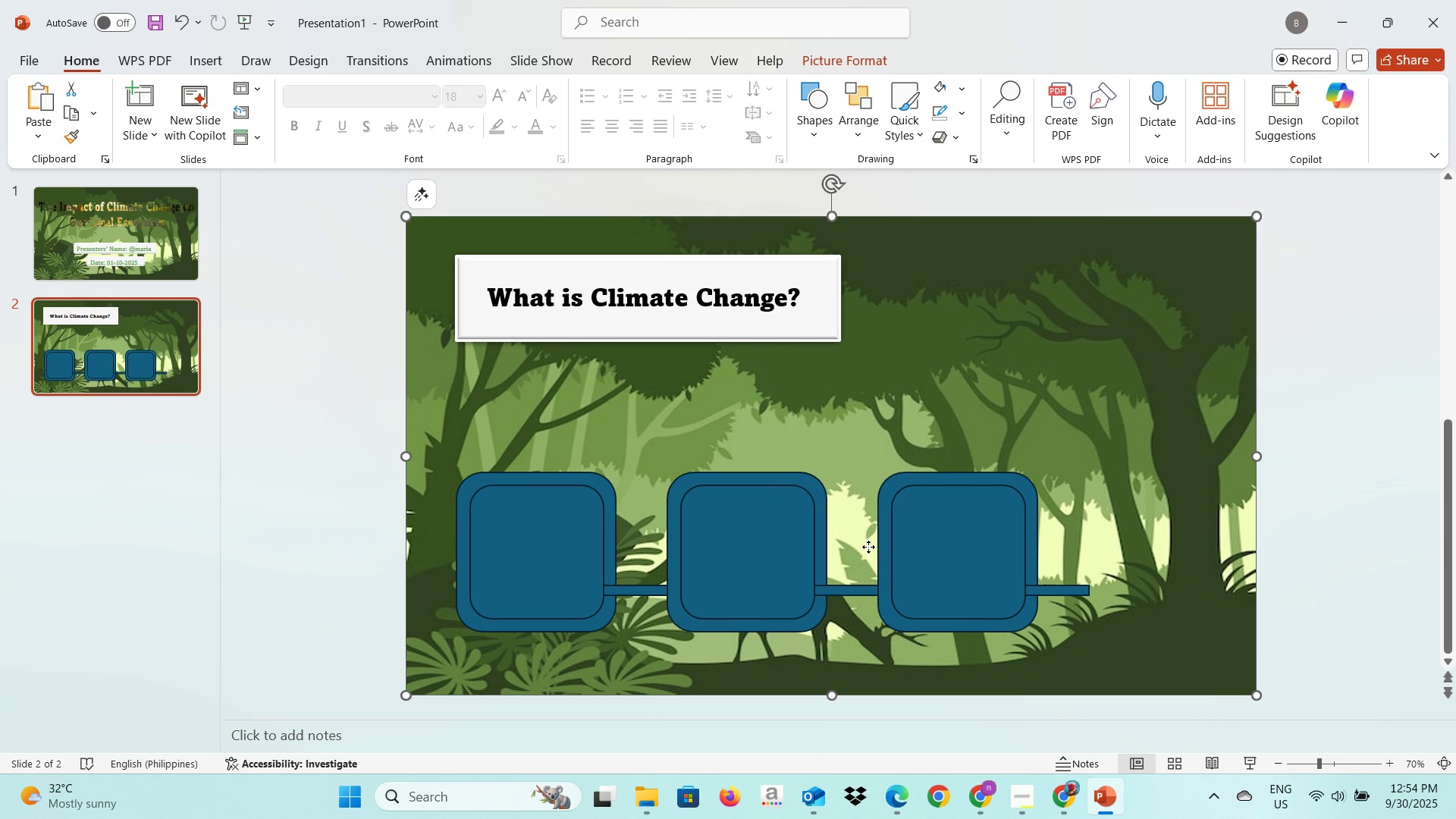 
left_click([868, 547])
 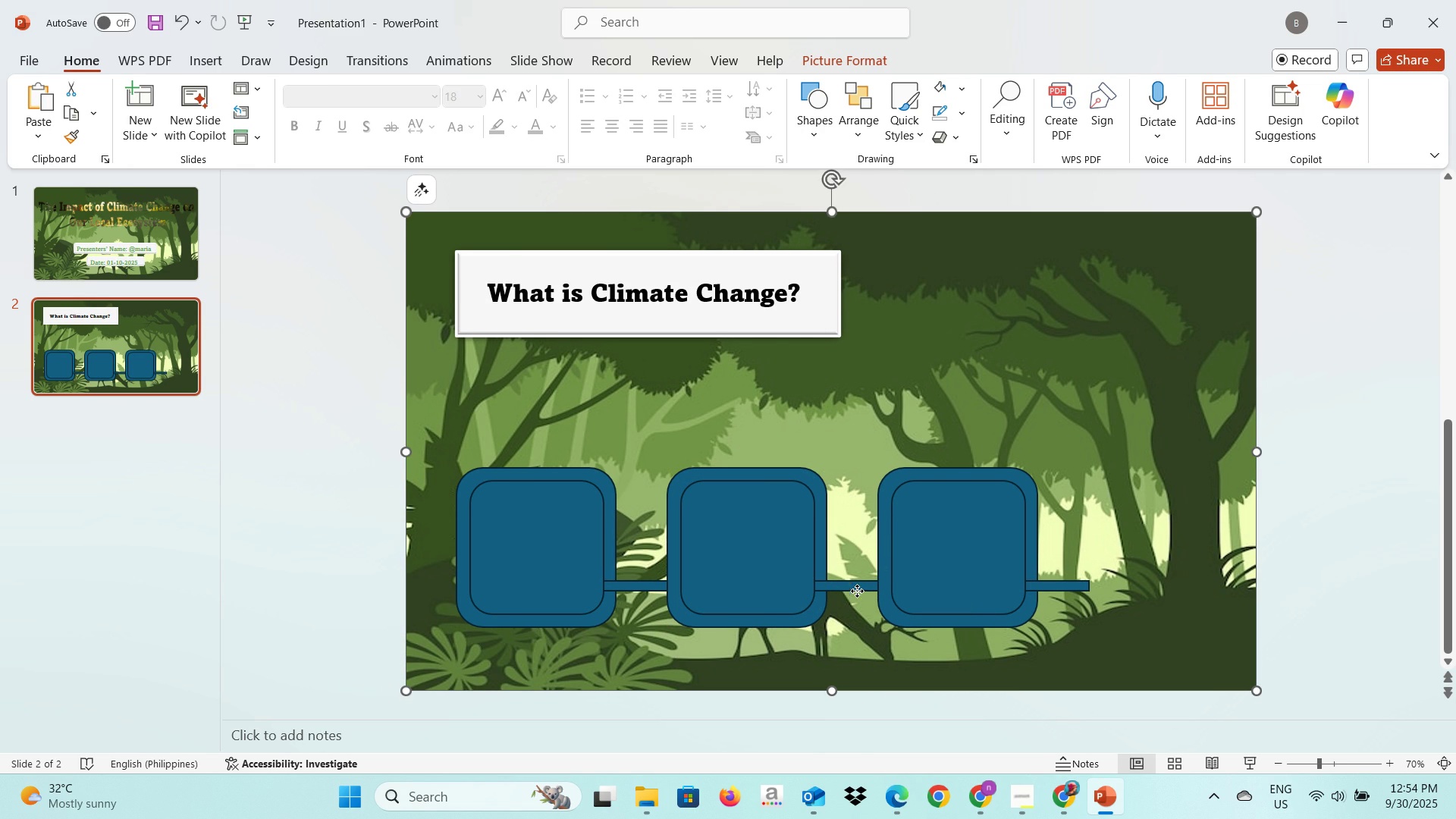 
left_click([857, 591])
 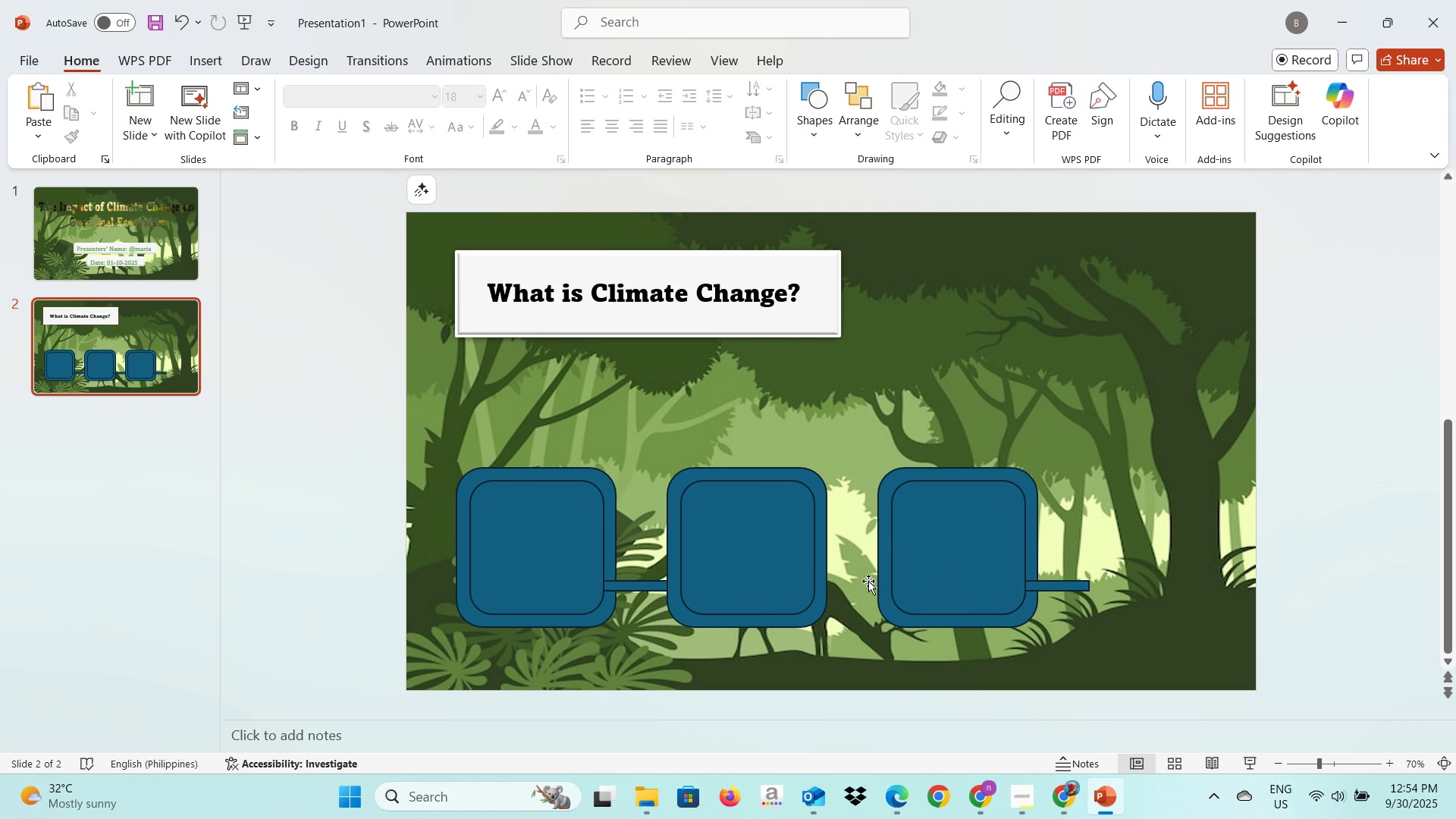 
key(Backspace)
 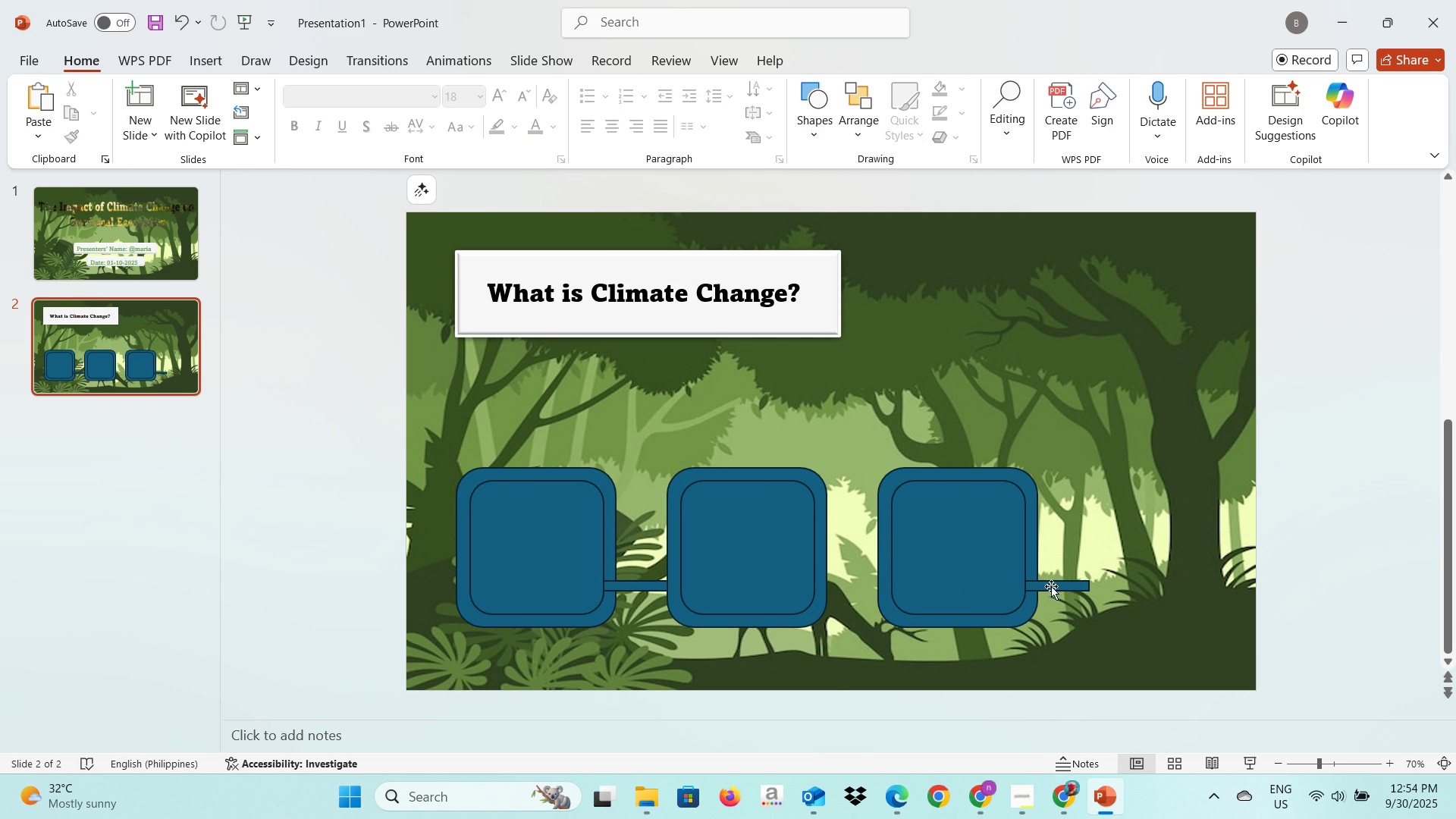 
left_click([1026, 575])
 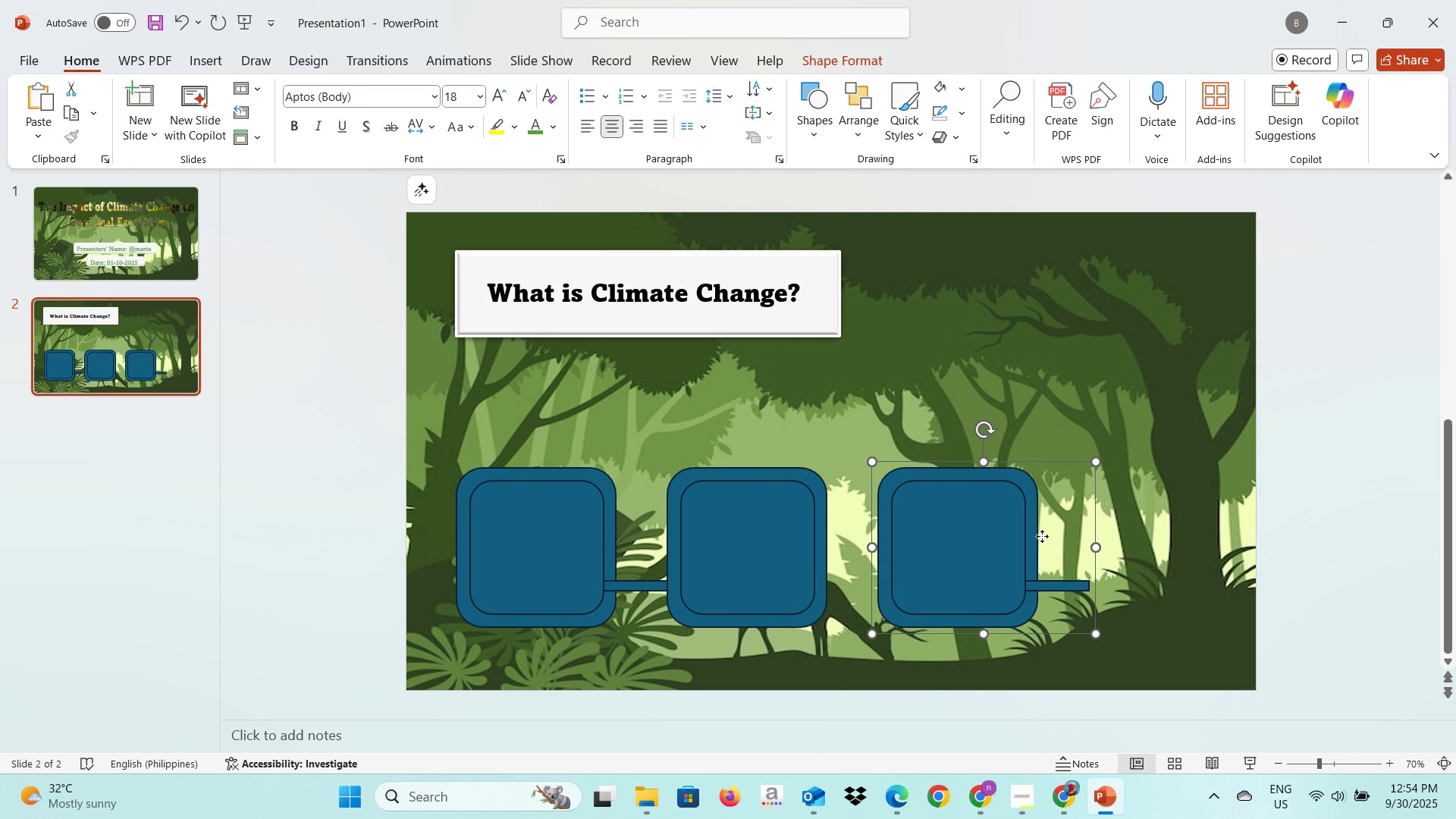 
right_click([1042, 536])
 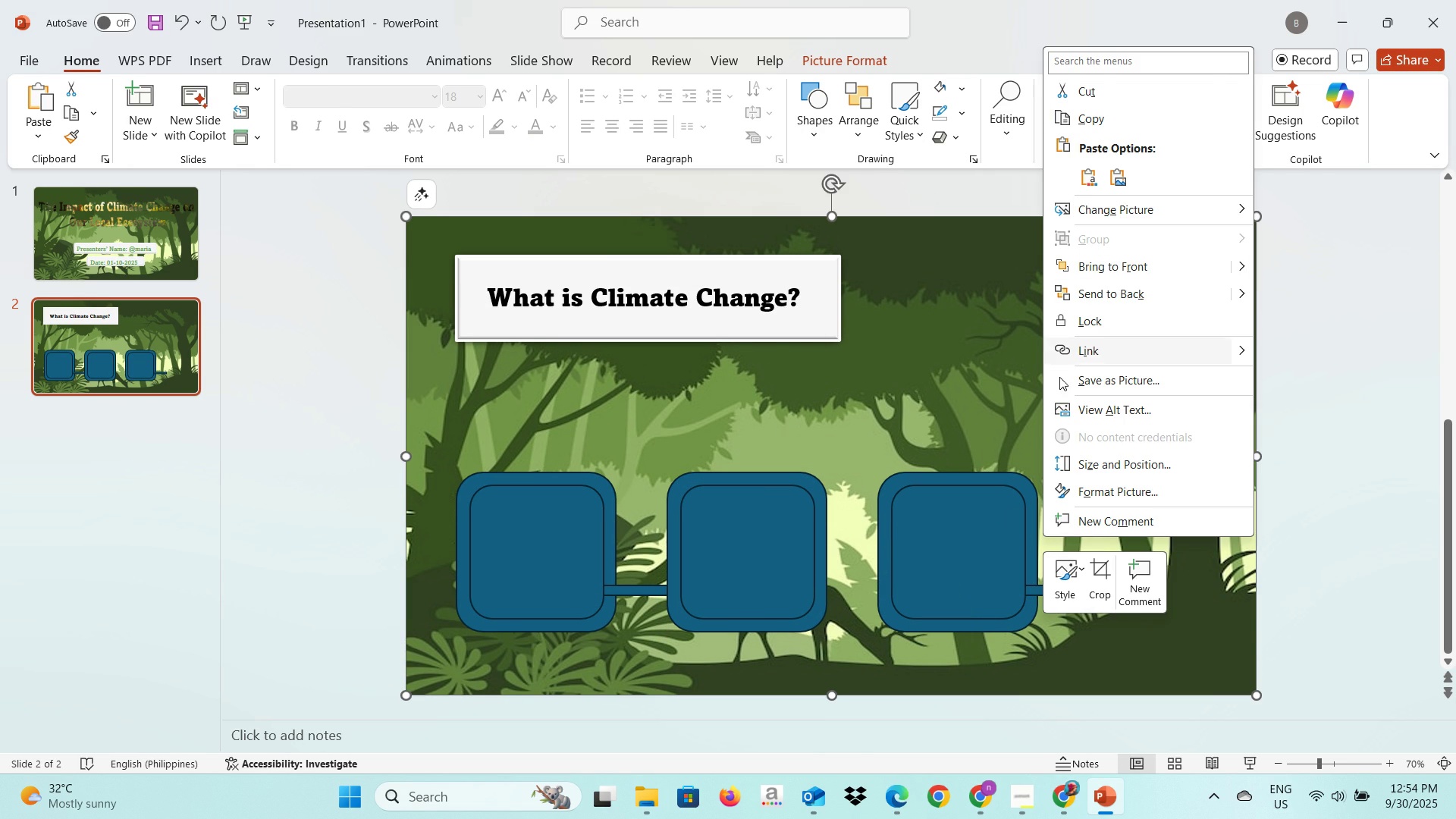 
left_click([1021, 488])
 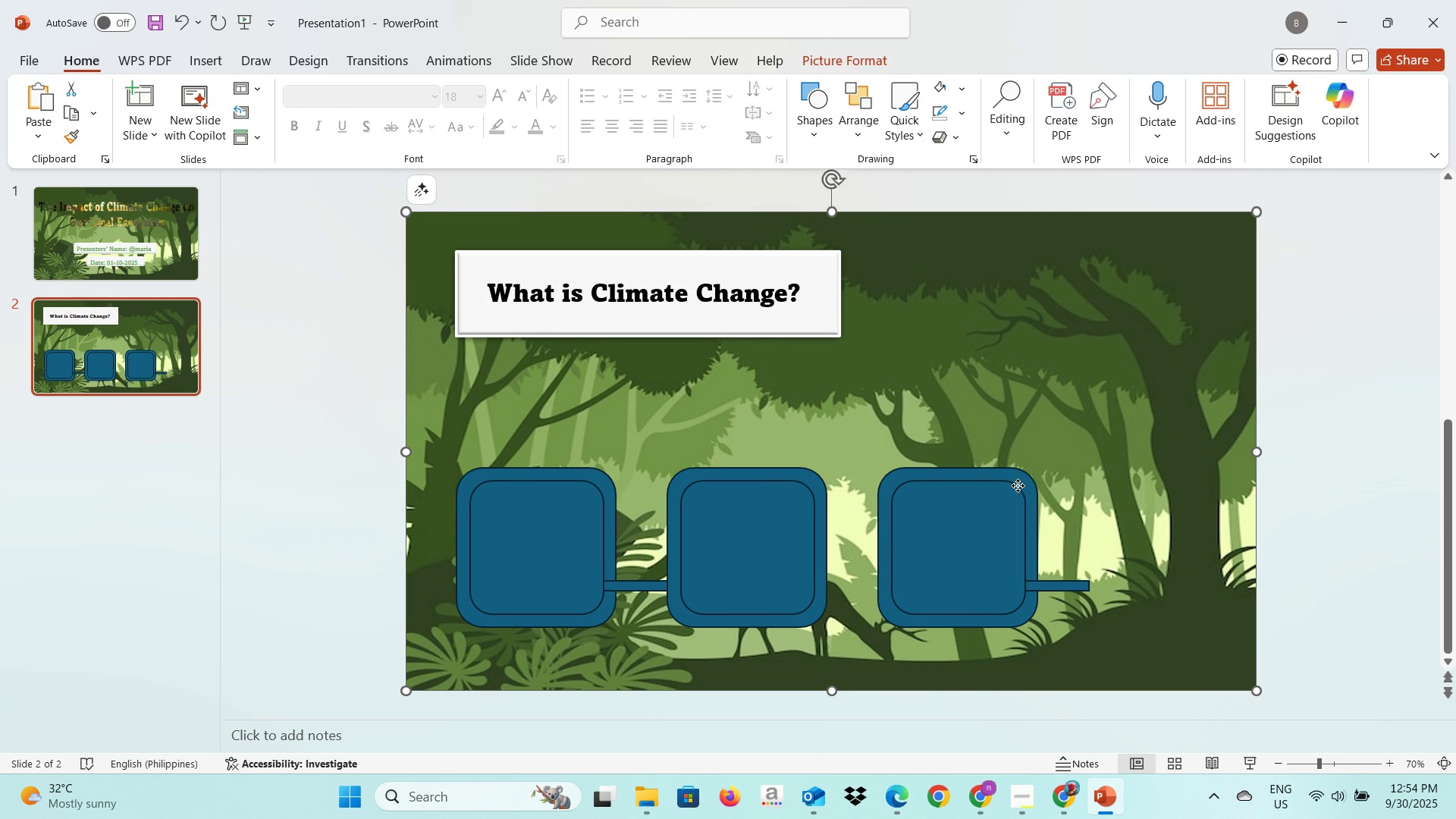 
left_click([1018, 485])
 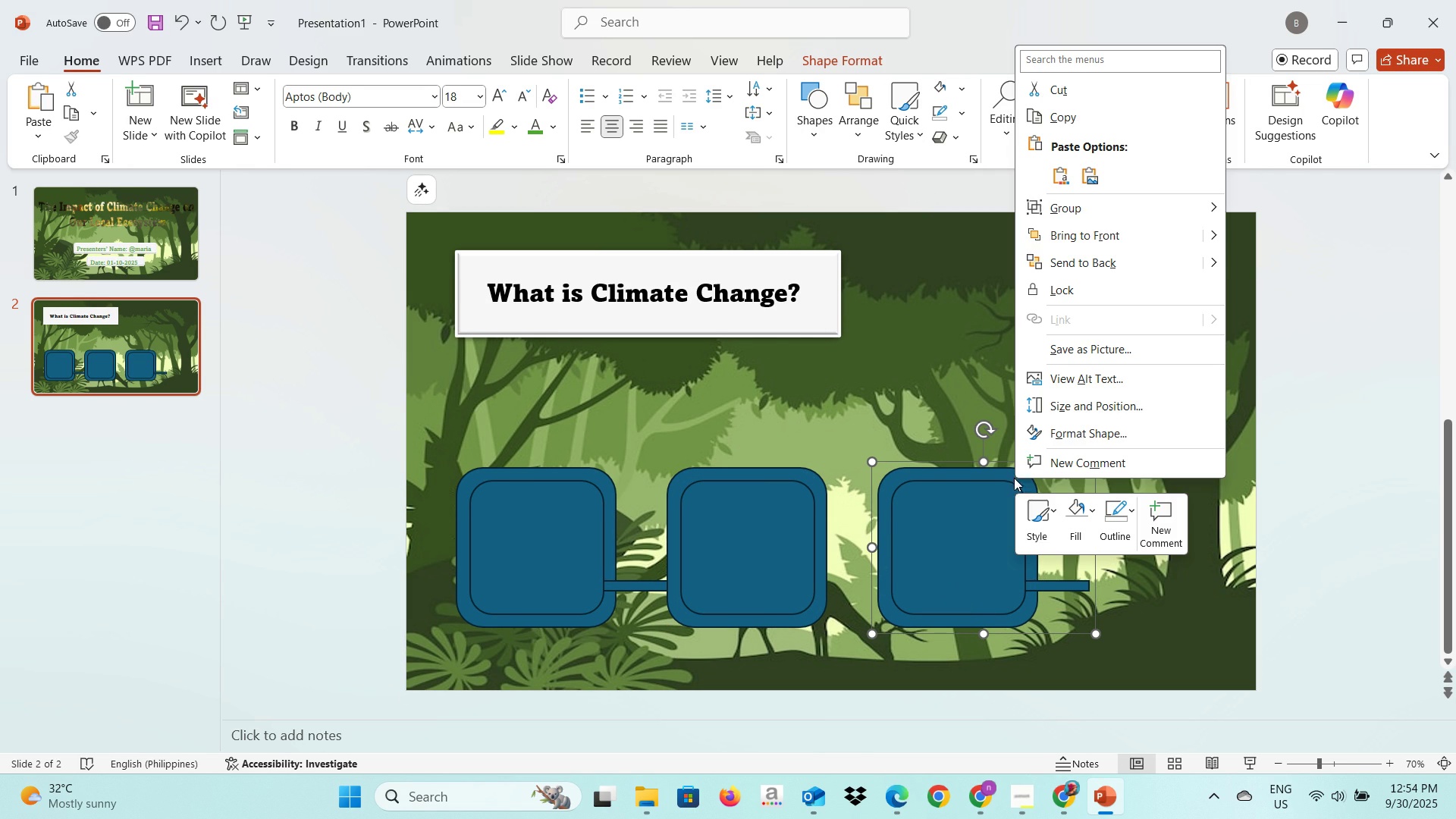 
right_click([1014, 478])
 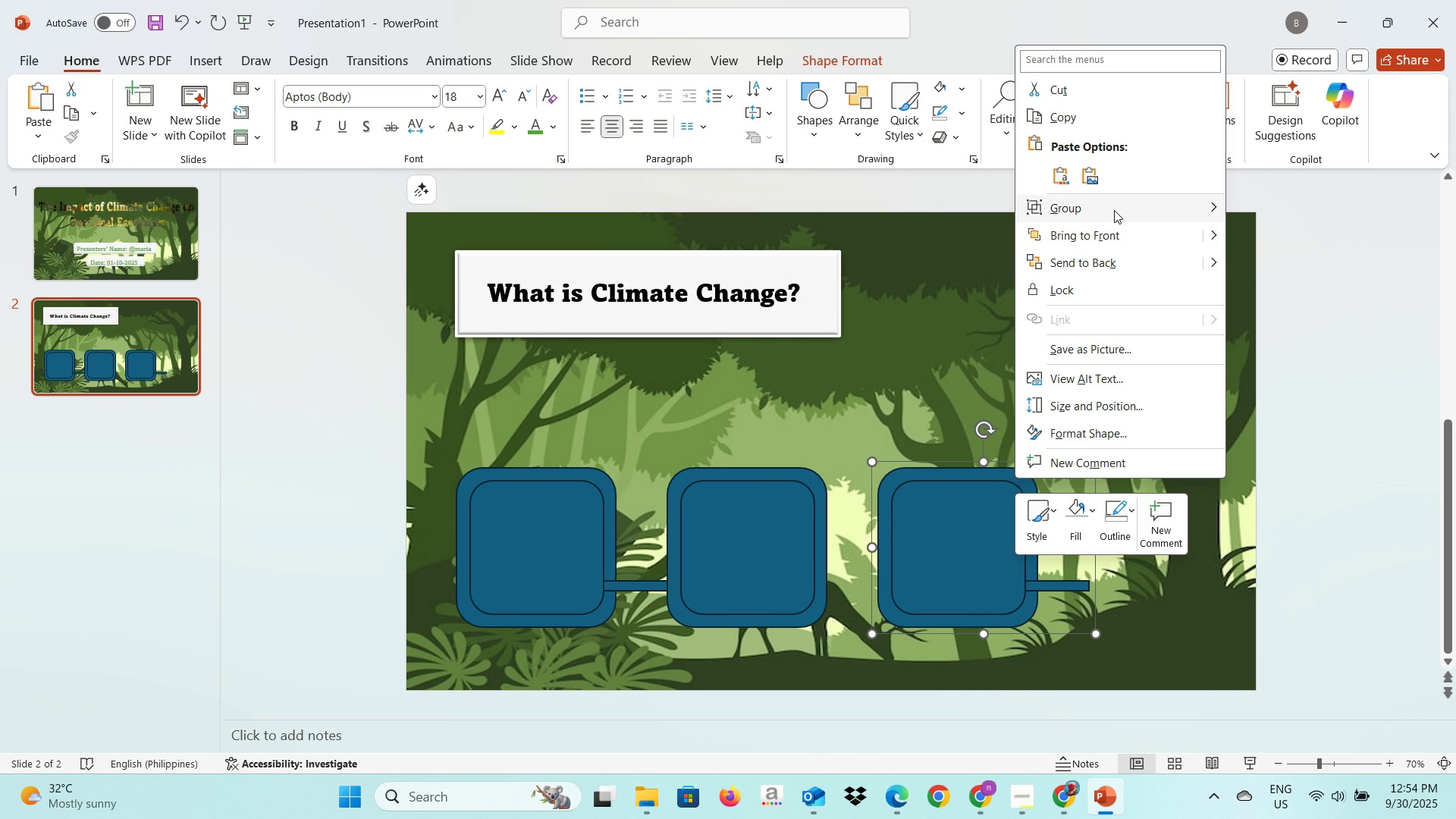 
left_click([1114, 210])
 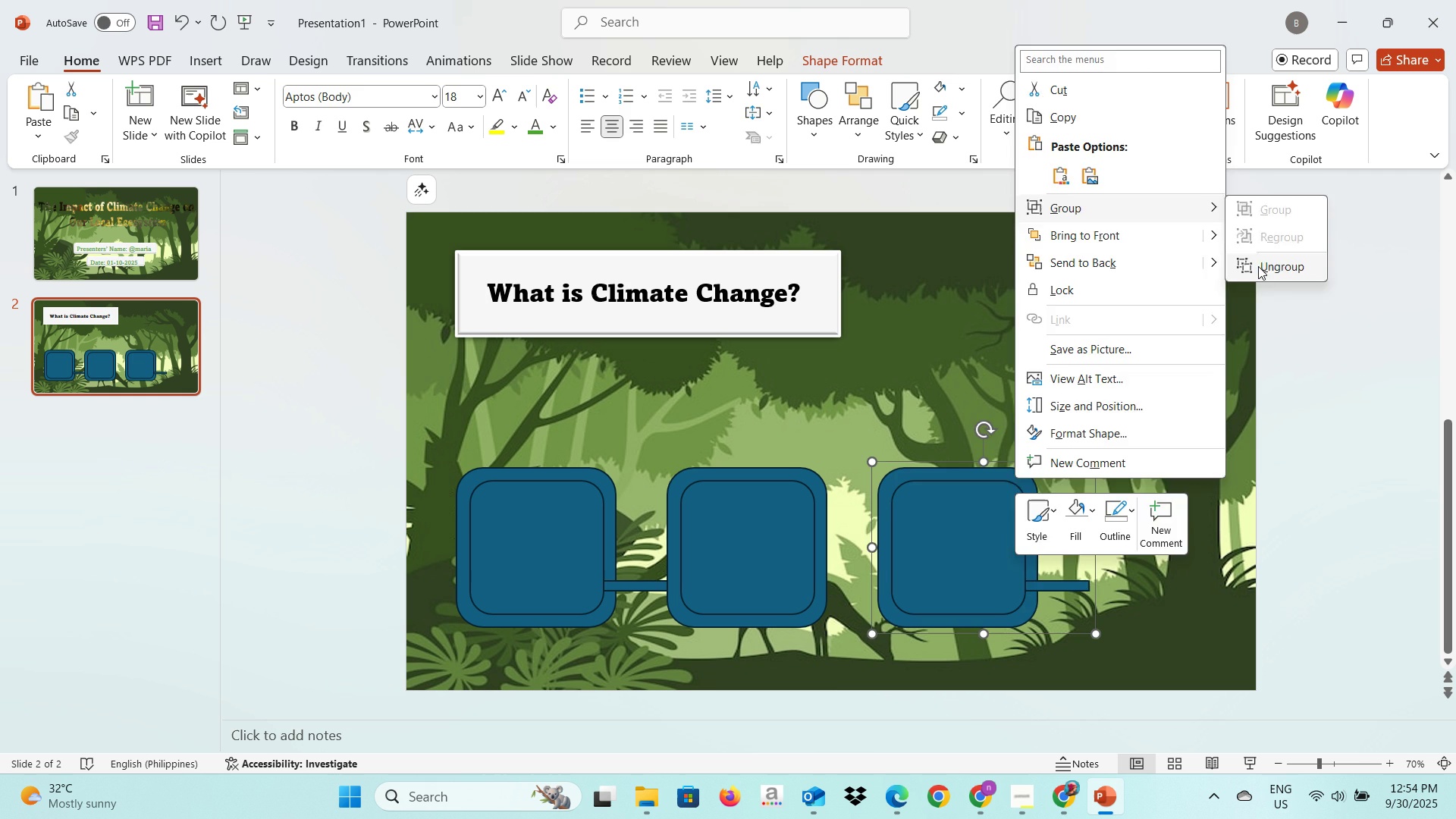 
left_click([1258, 266])
 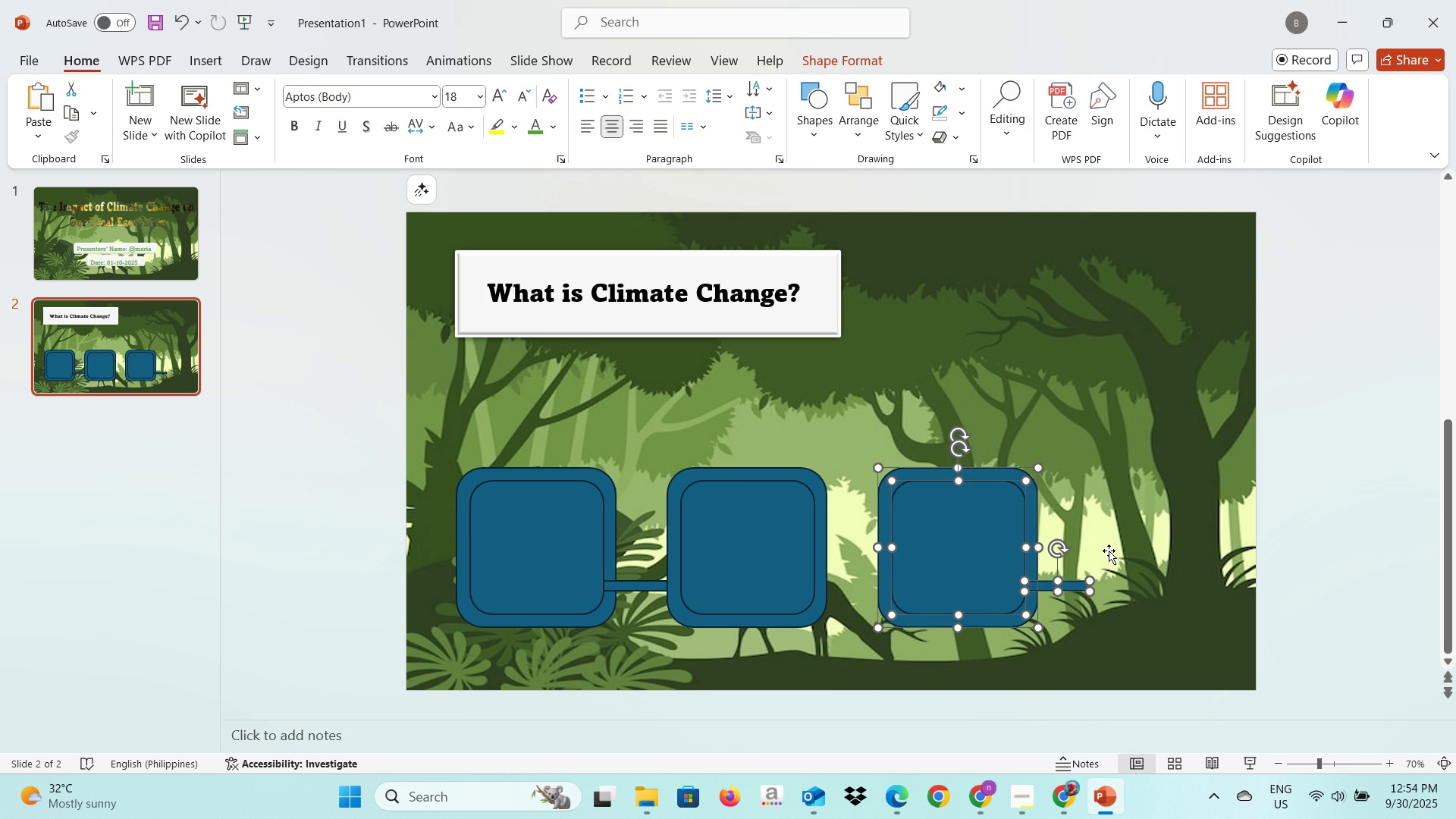 
left_click([1110, 548])
 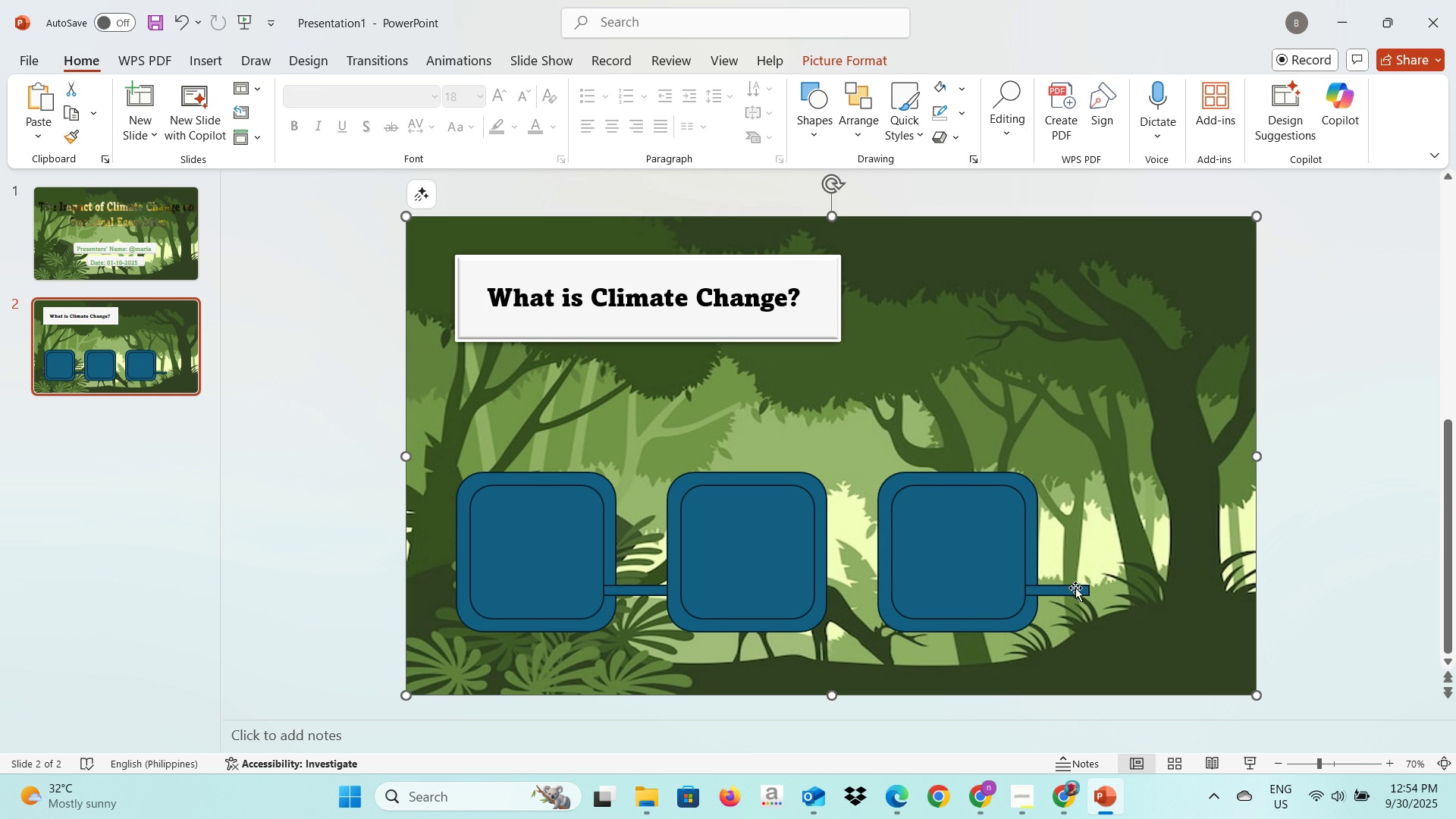 
left_click([1075, 588])
 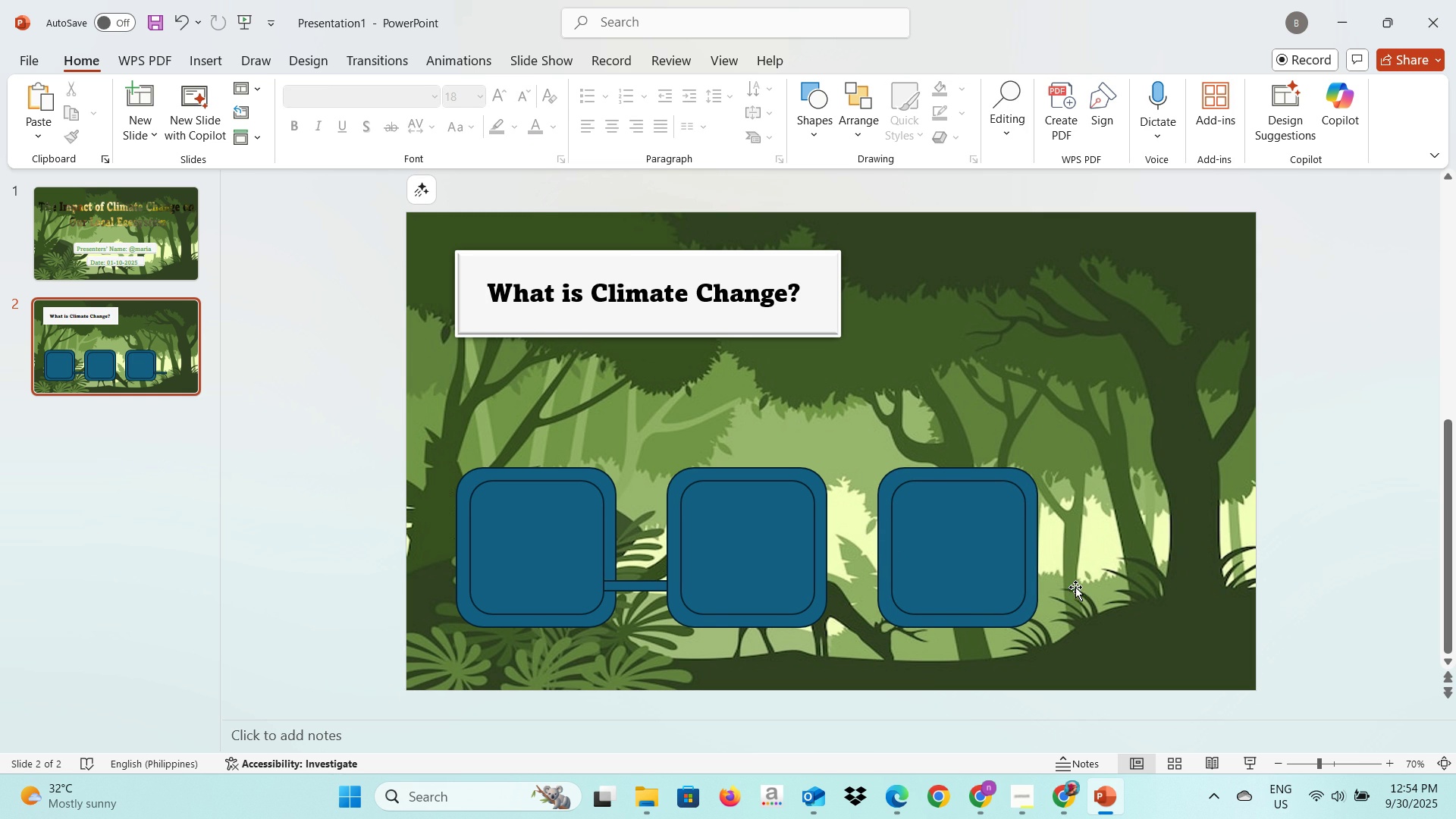 
key(Backspace)
 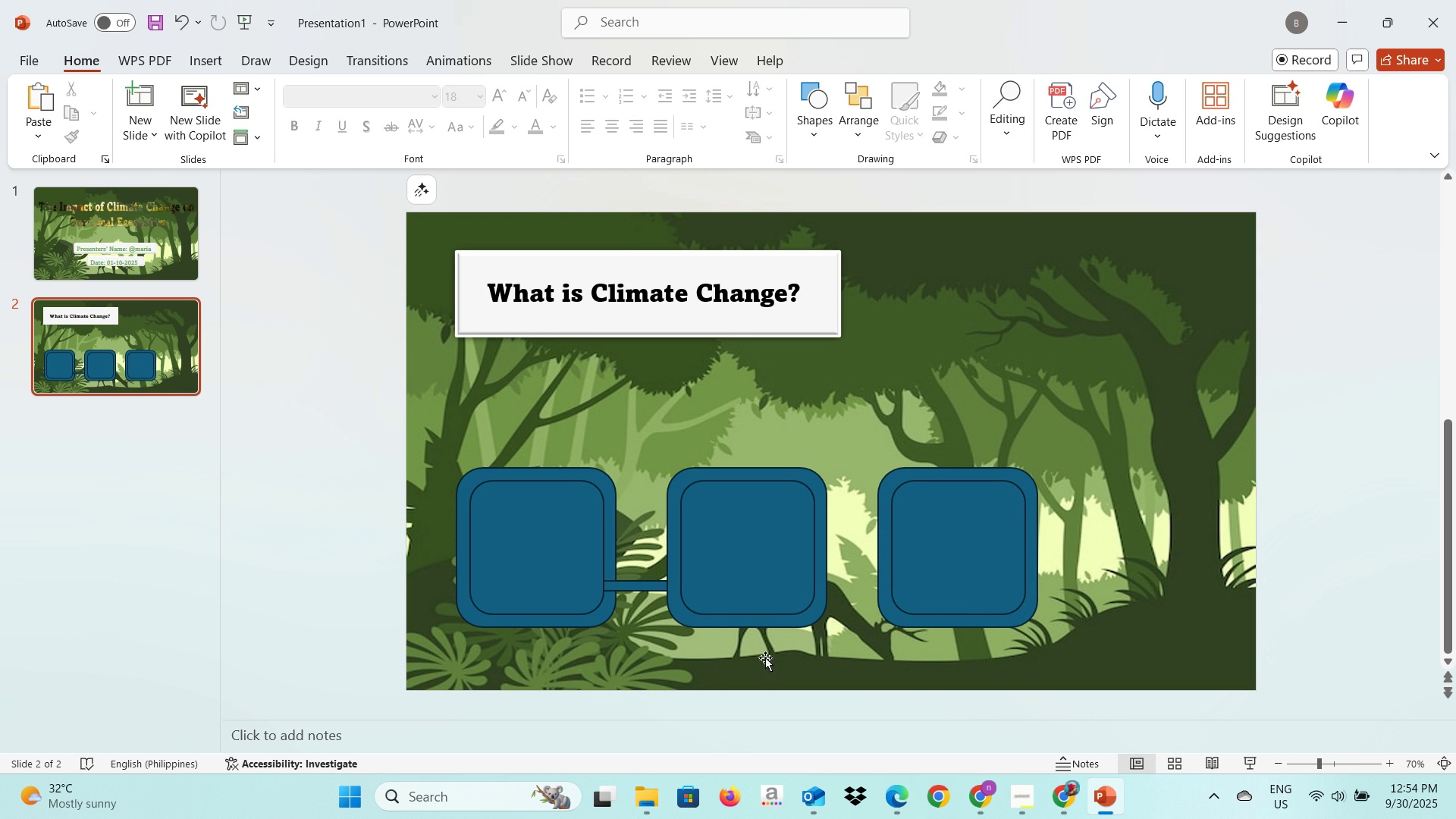 
mouse_move([662, 613])
 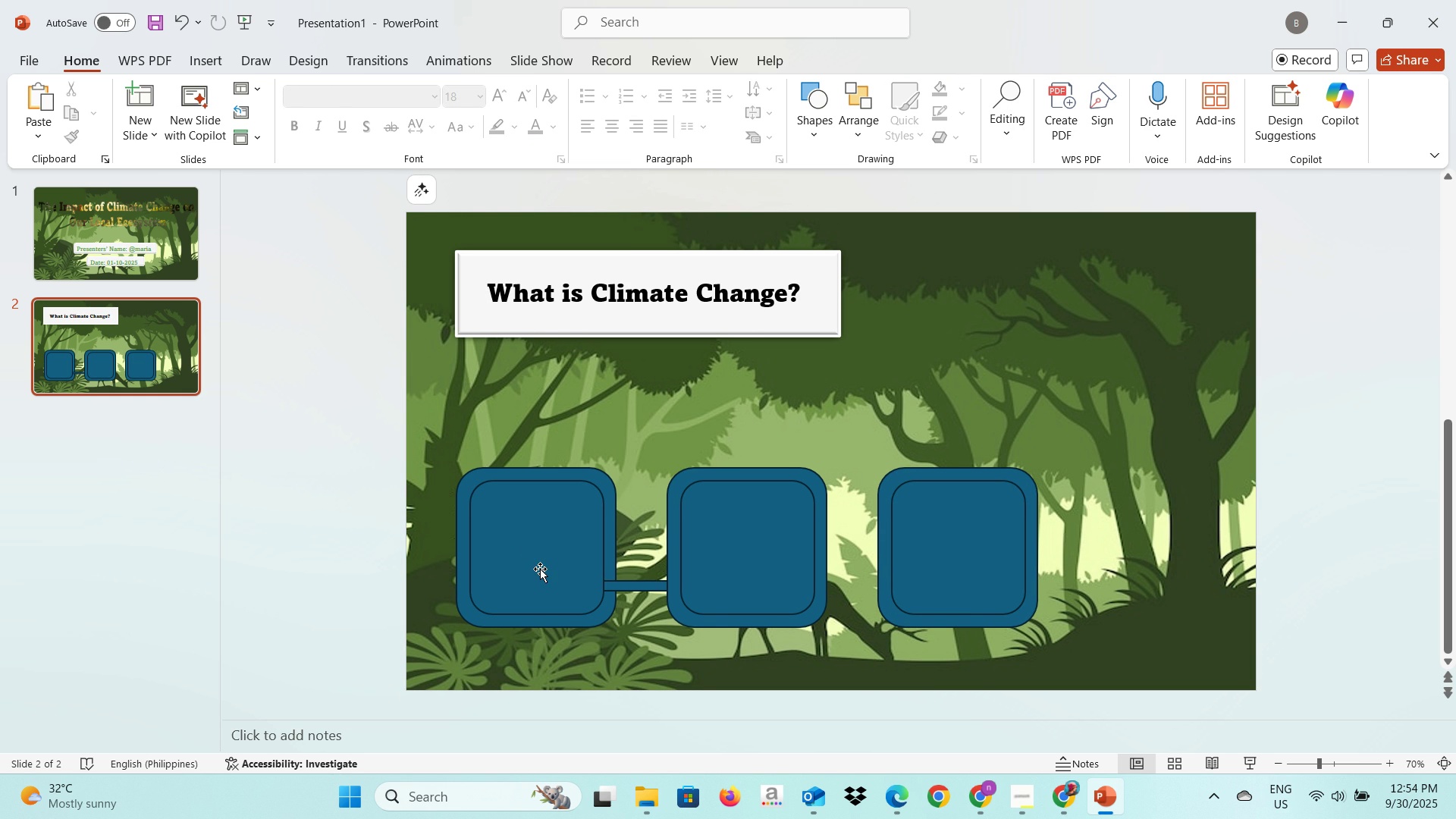 
left_click([540, 569])
 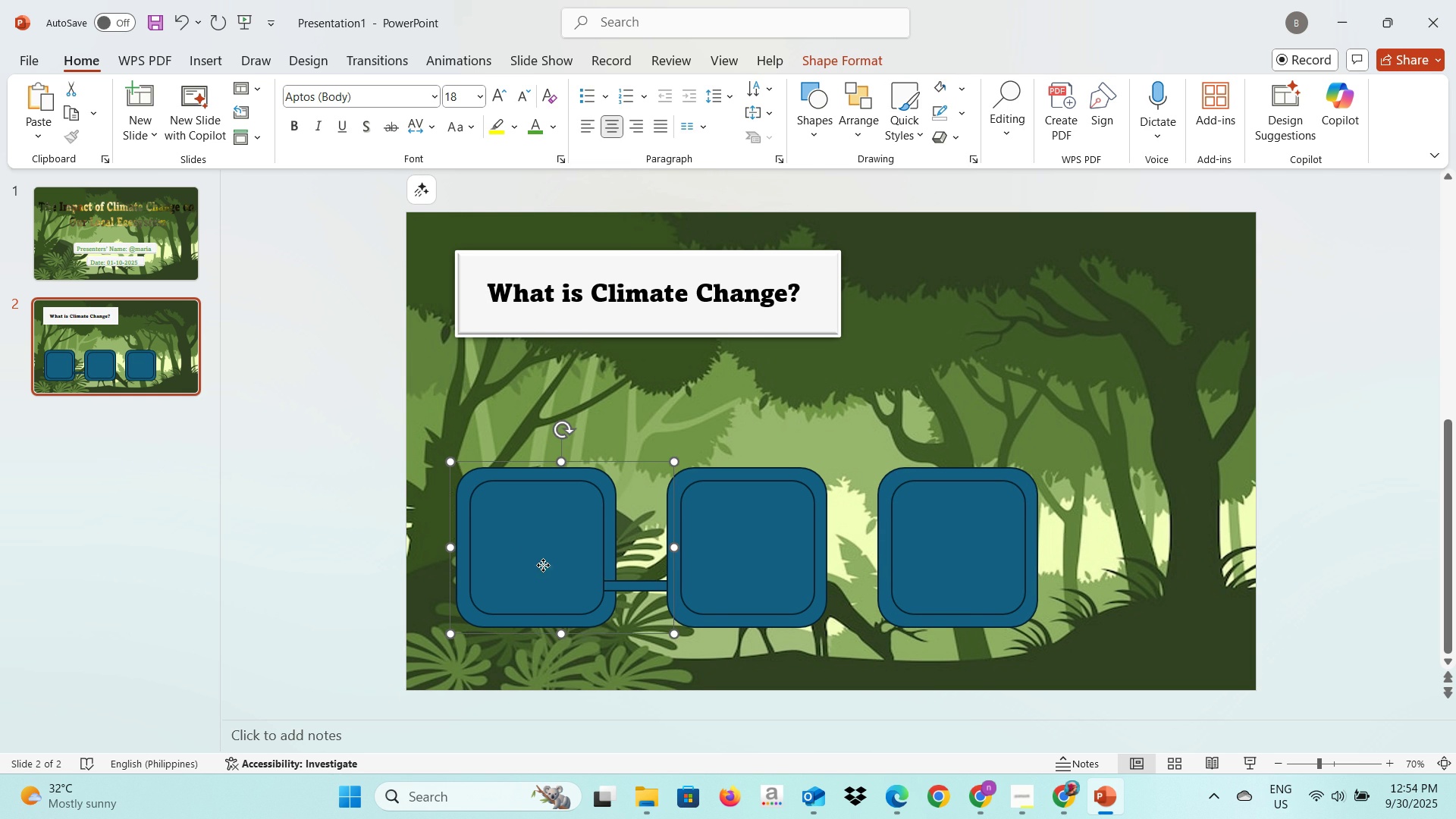 
right_click([543, 565])
 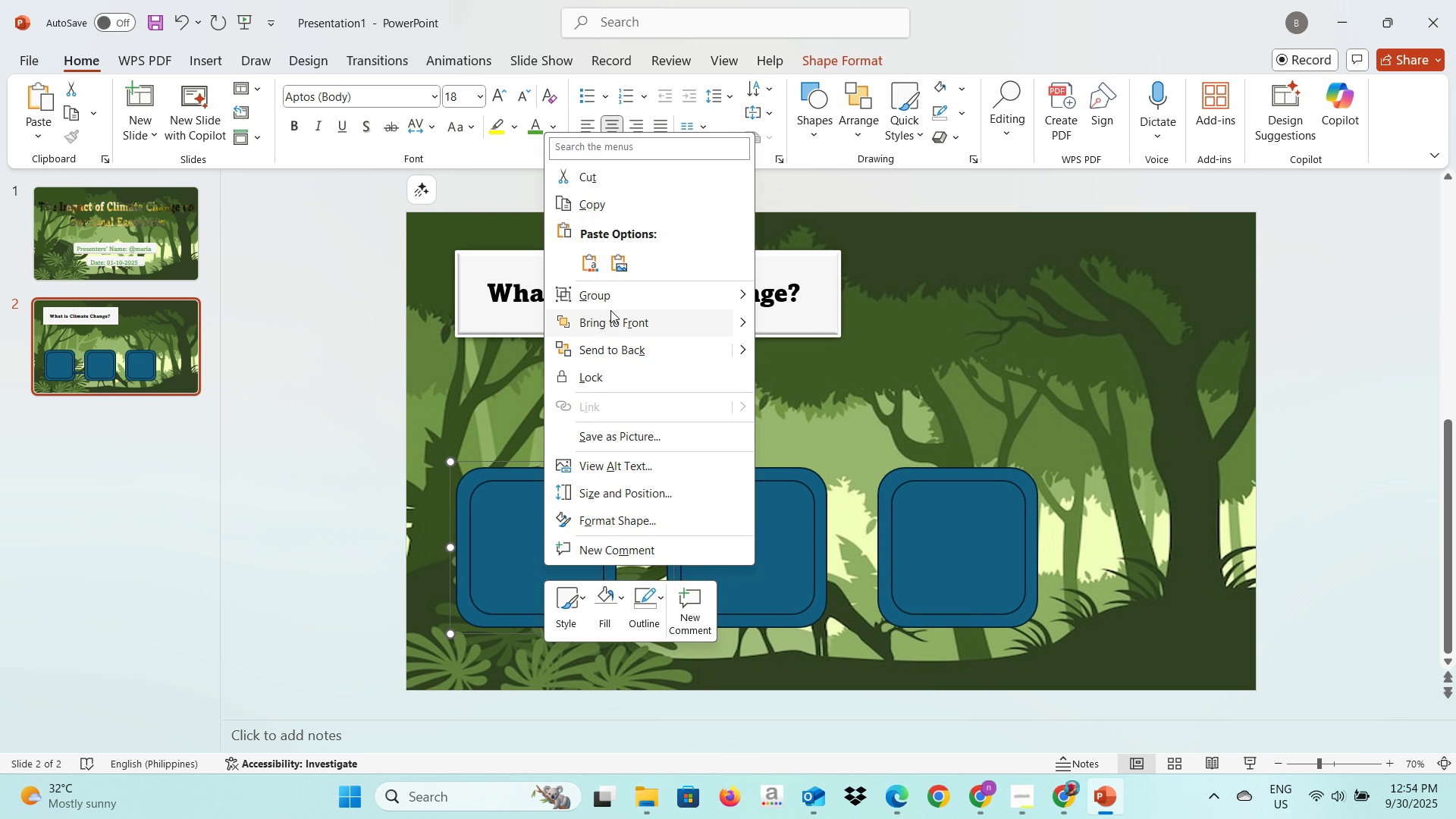 
left_click([610, 310])
 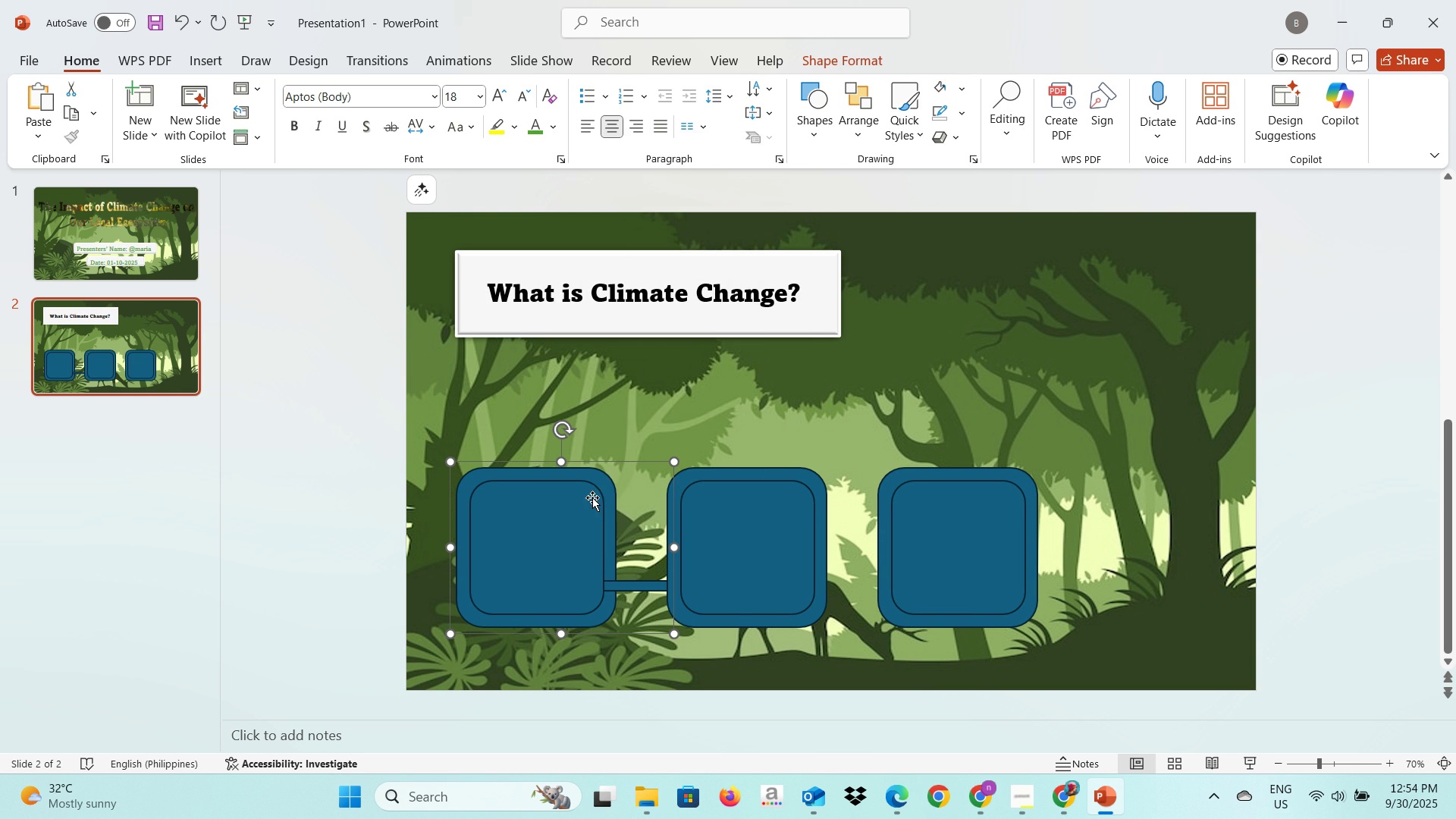 
right_click([601, 476])
 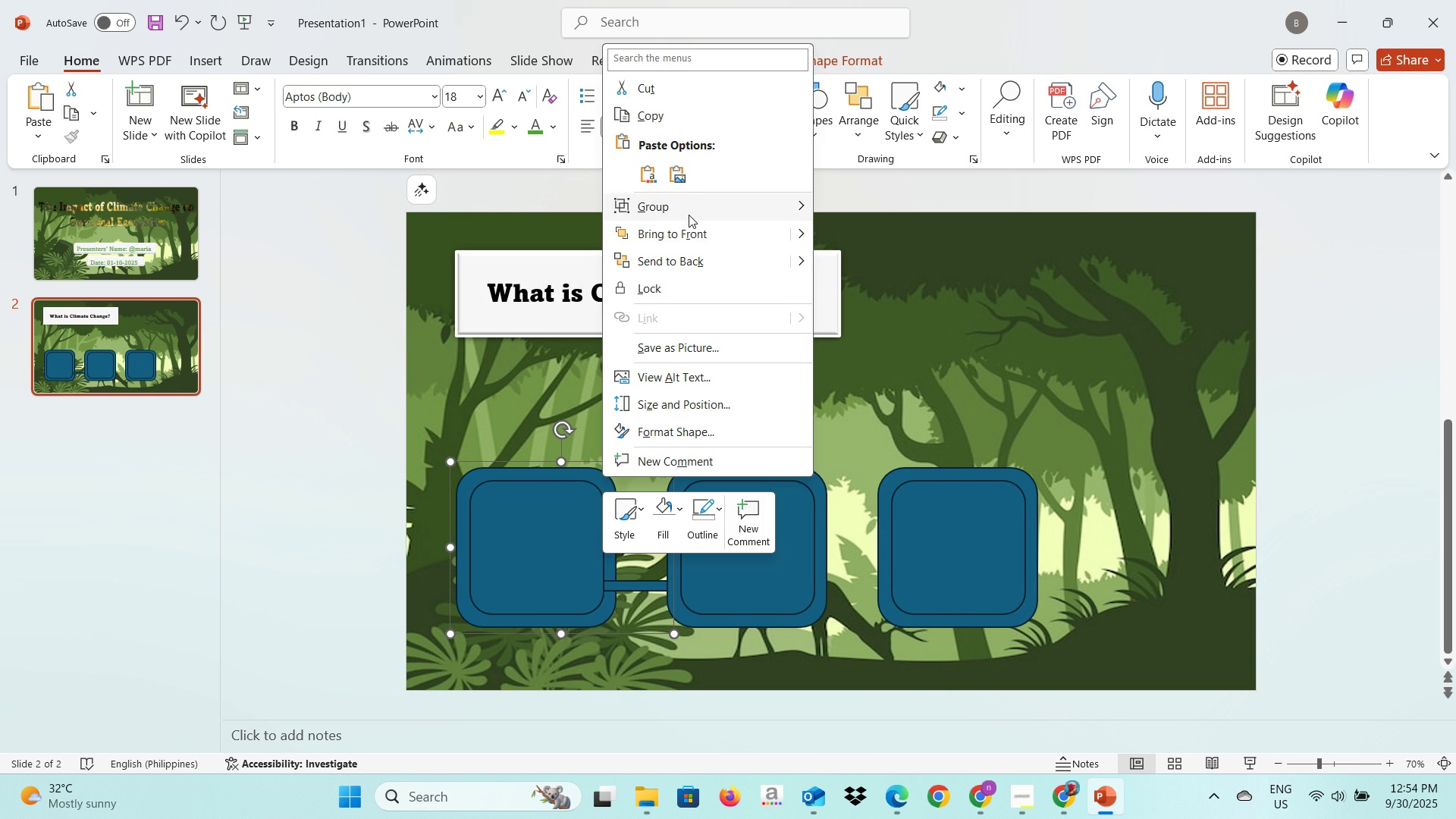 
left_click([687, 210])
 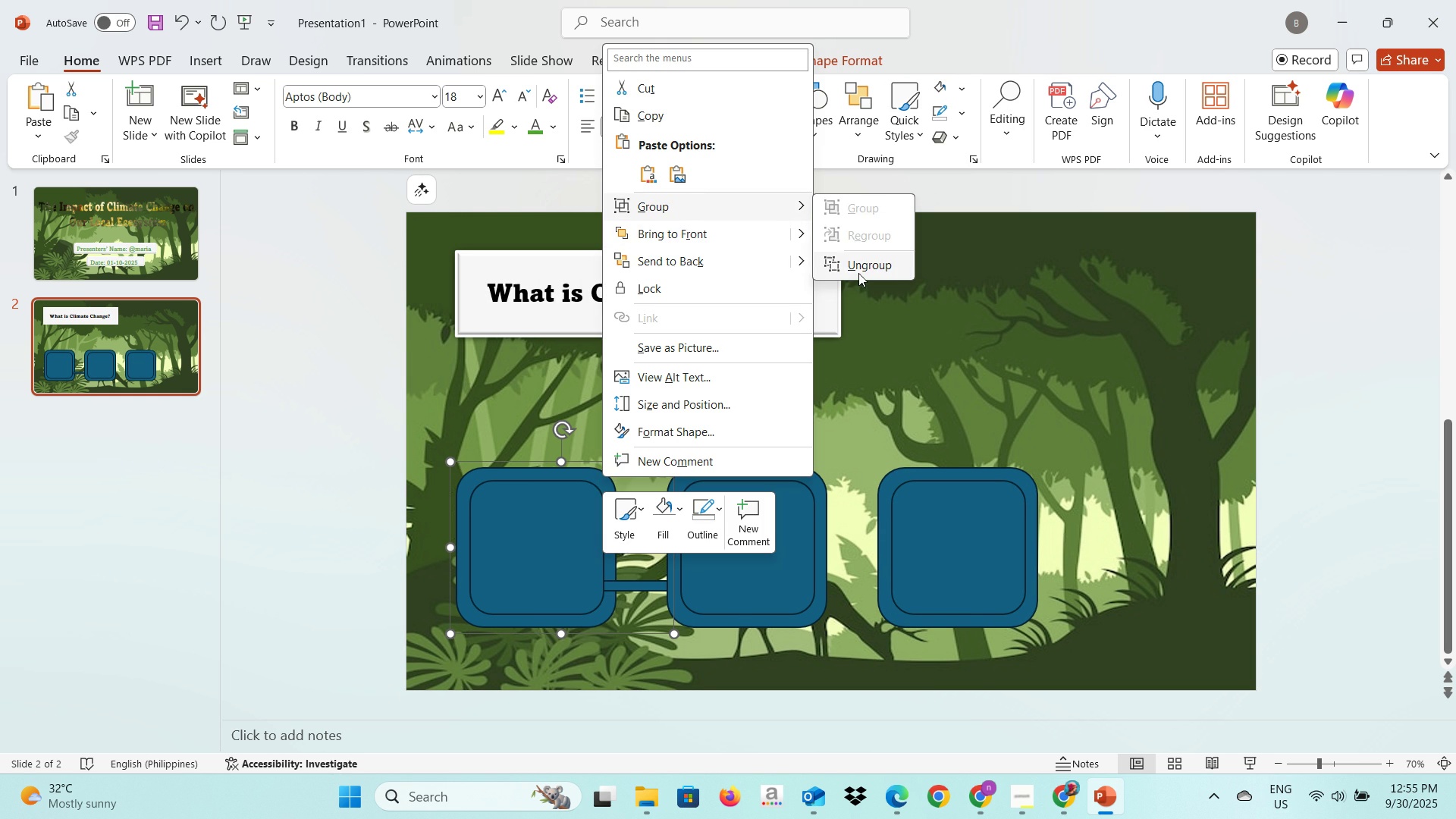 
left_click([858, 273])
 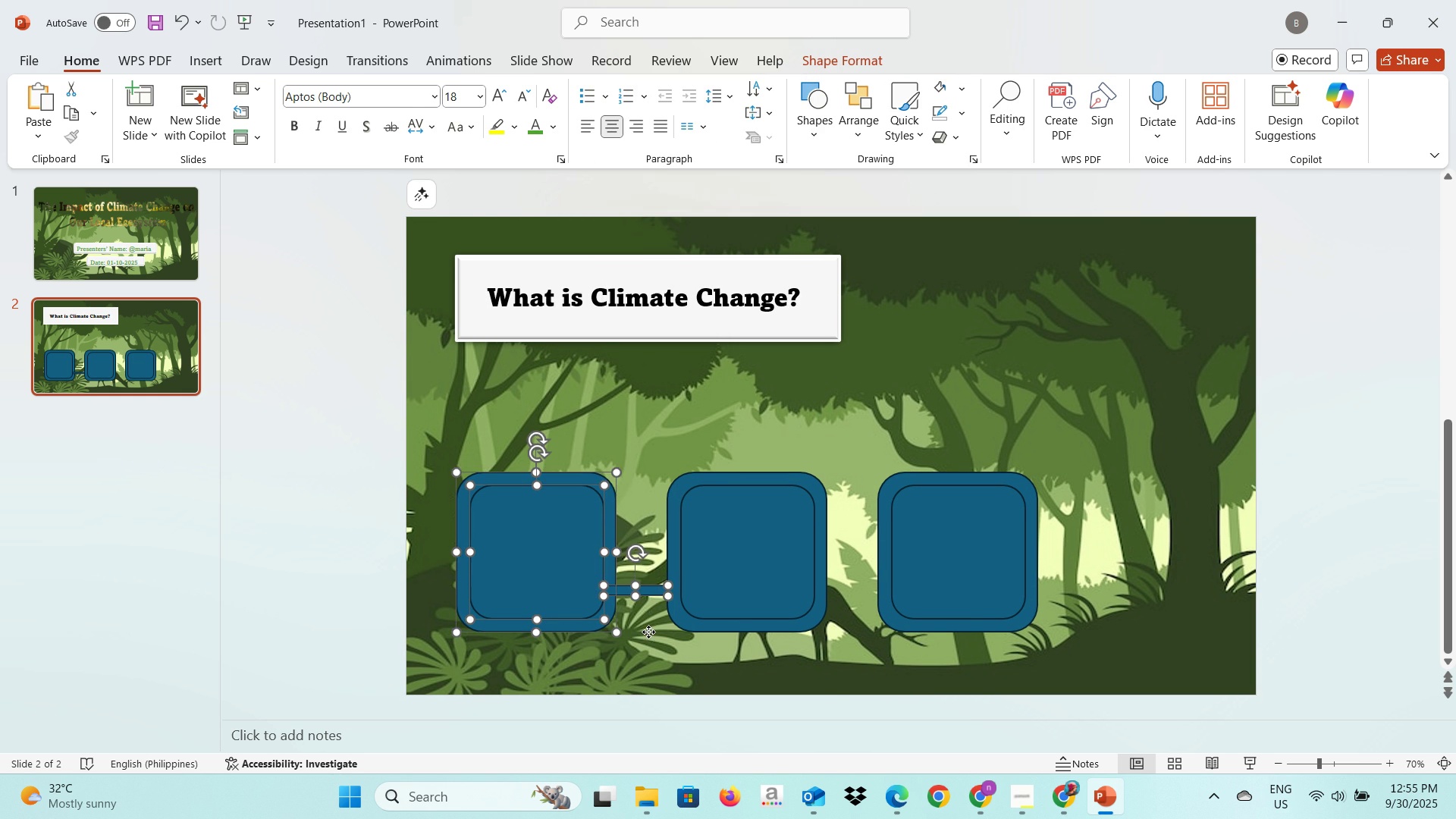 
left_click([648, 632])
 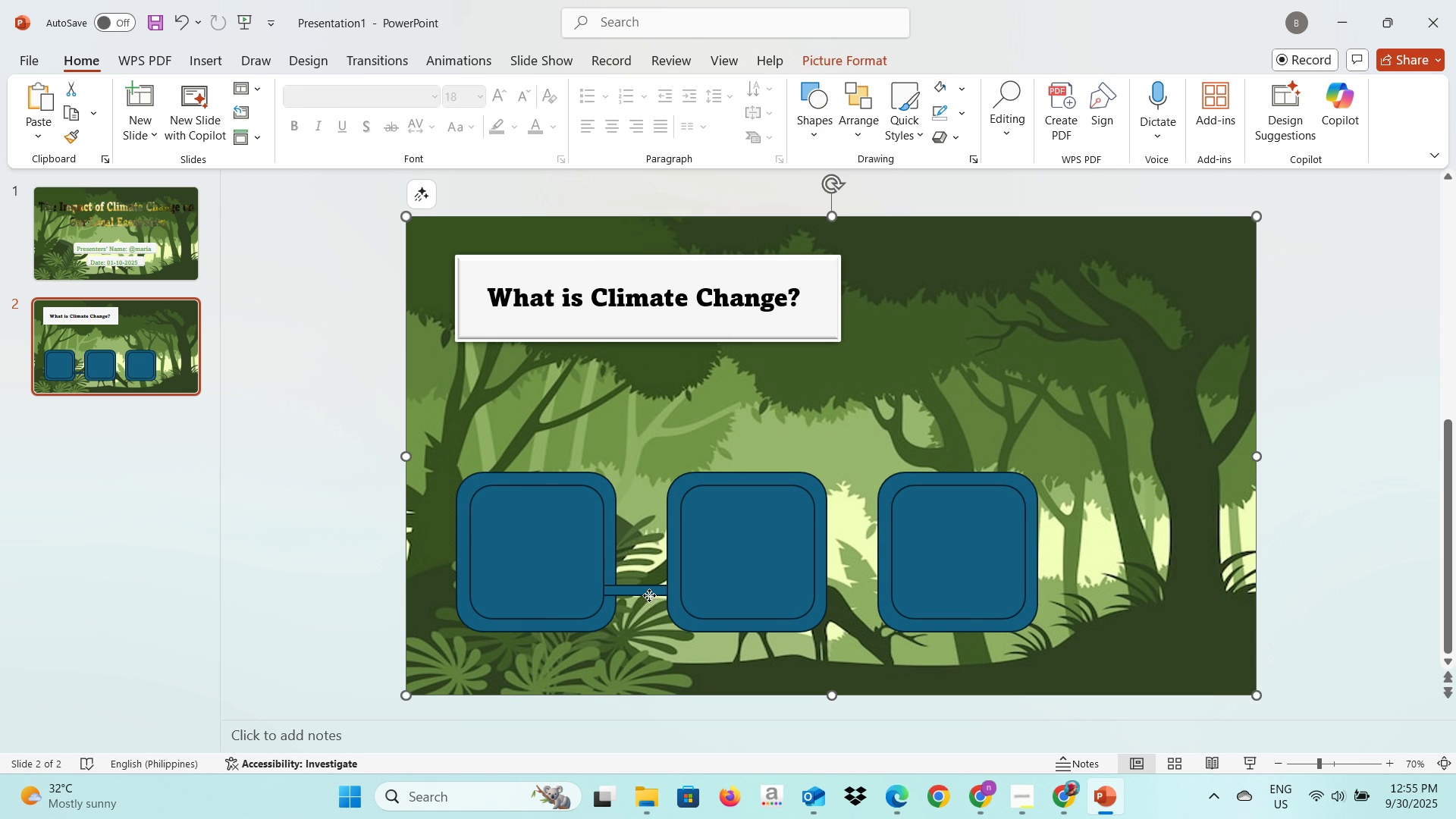 
left_click([649, 595])